 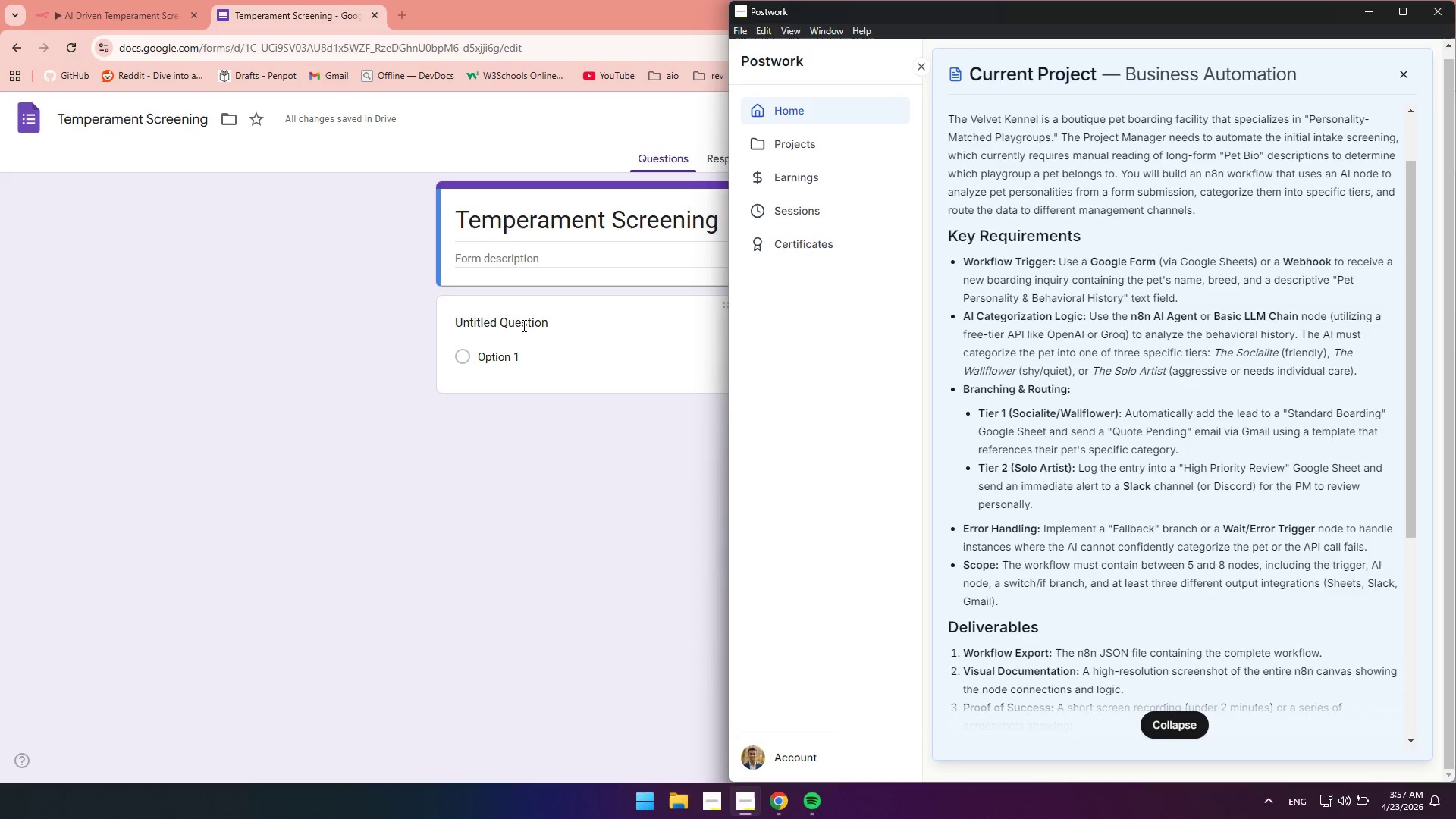 
hold_key(key=ShiftLeft, duration=0.33)
 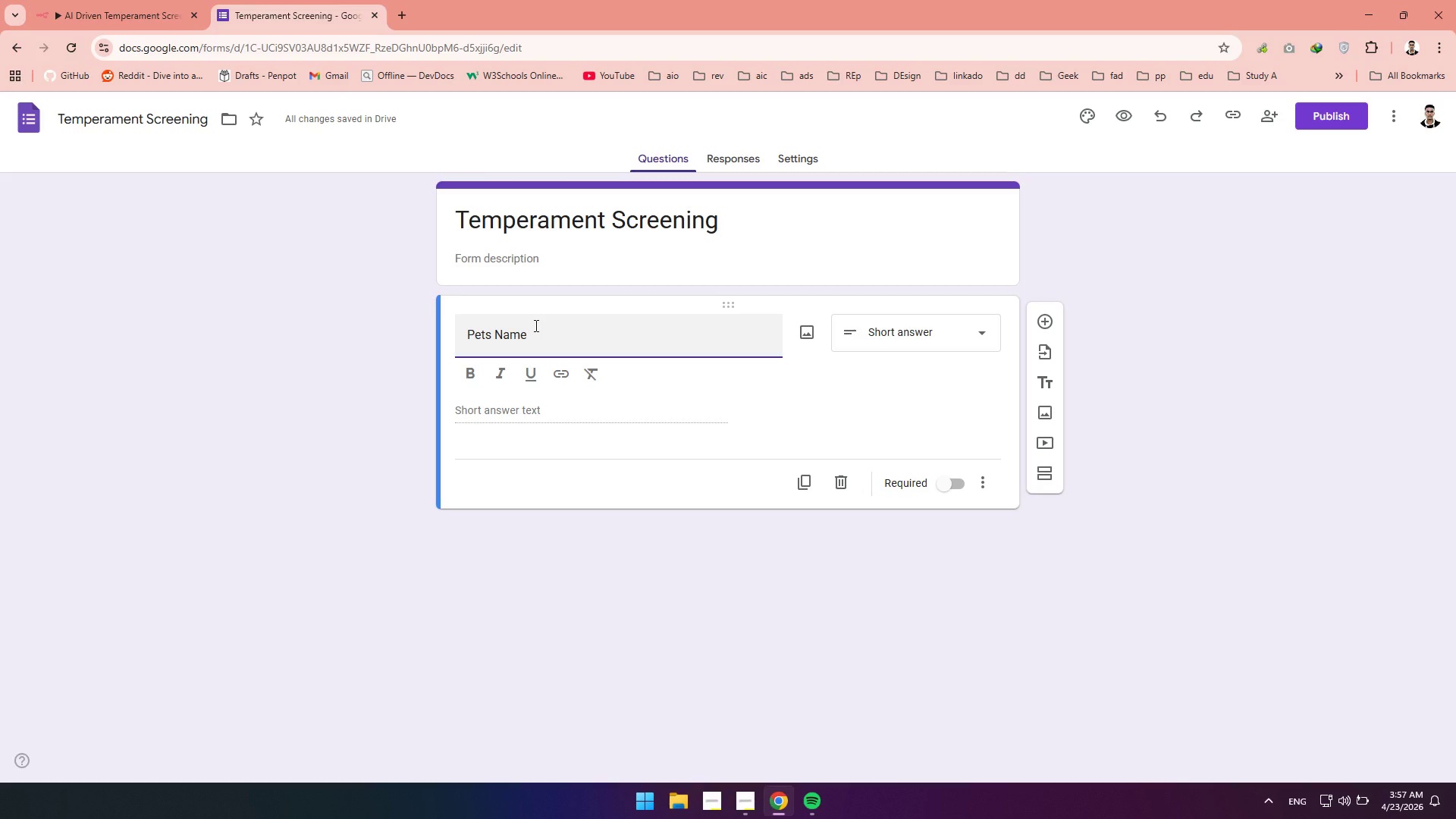 
wait(11.05)
 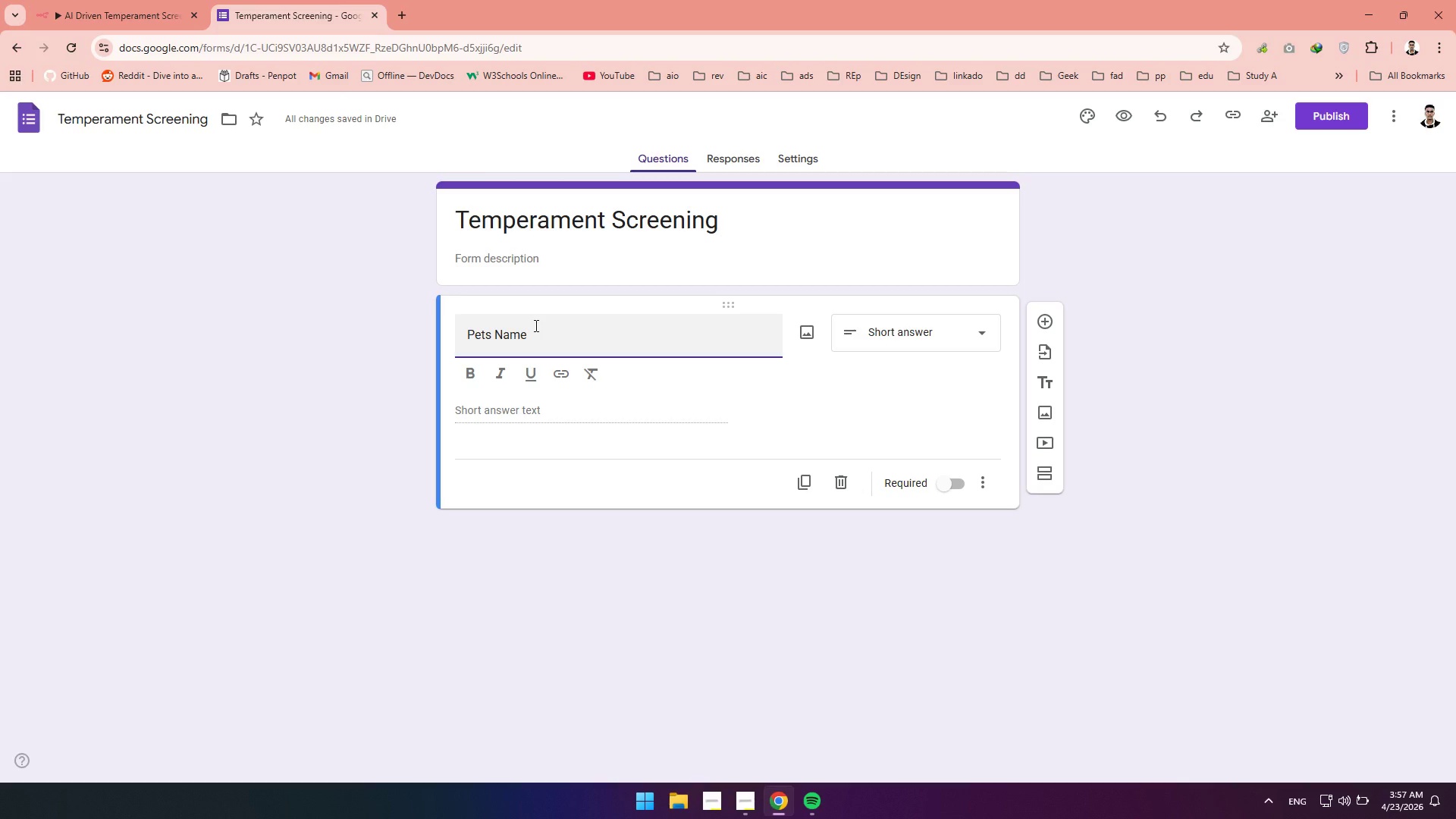 
left_click([484, 338])
 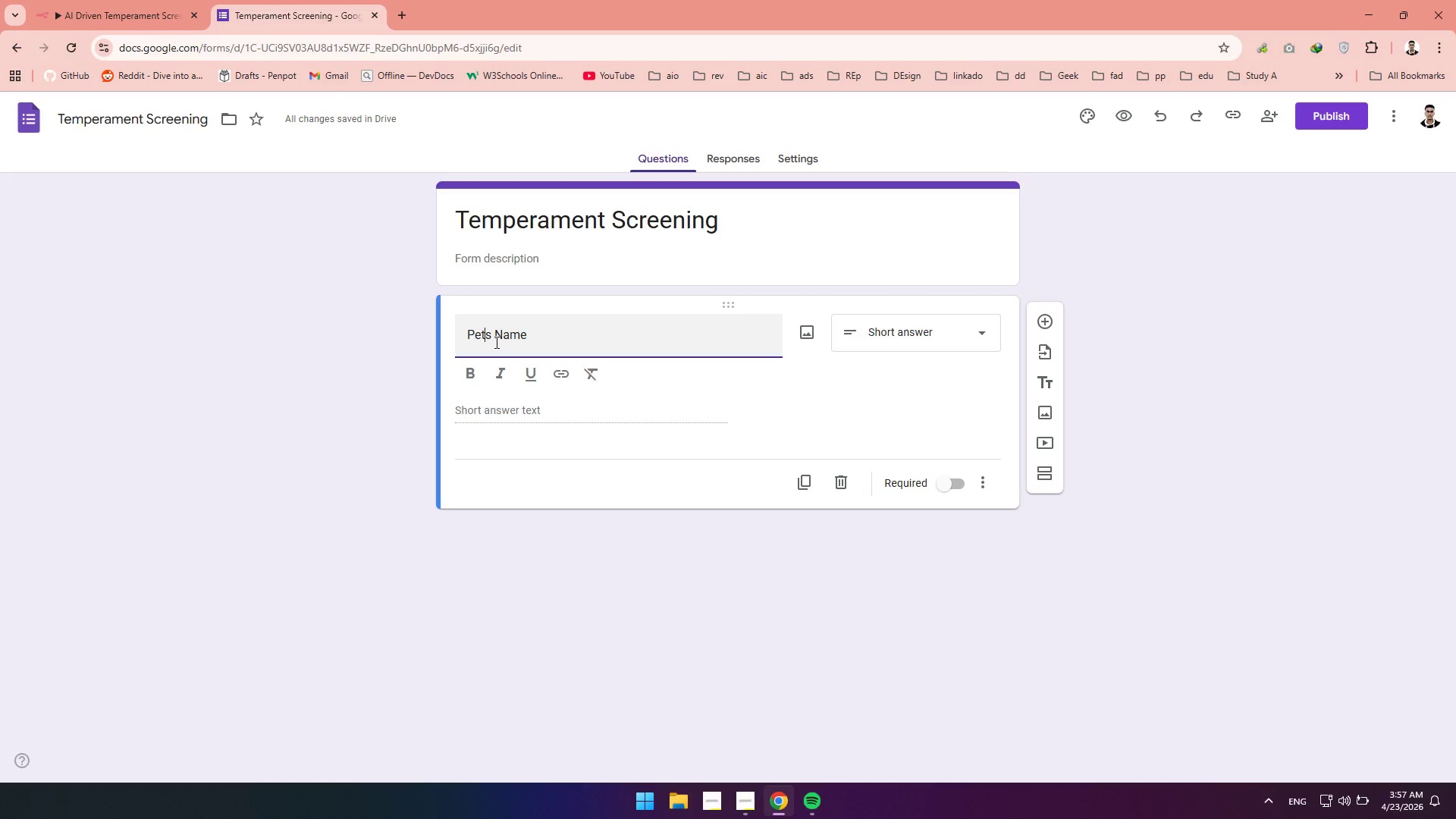 
key(Quote)
 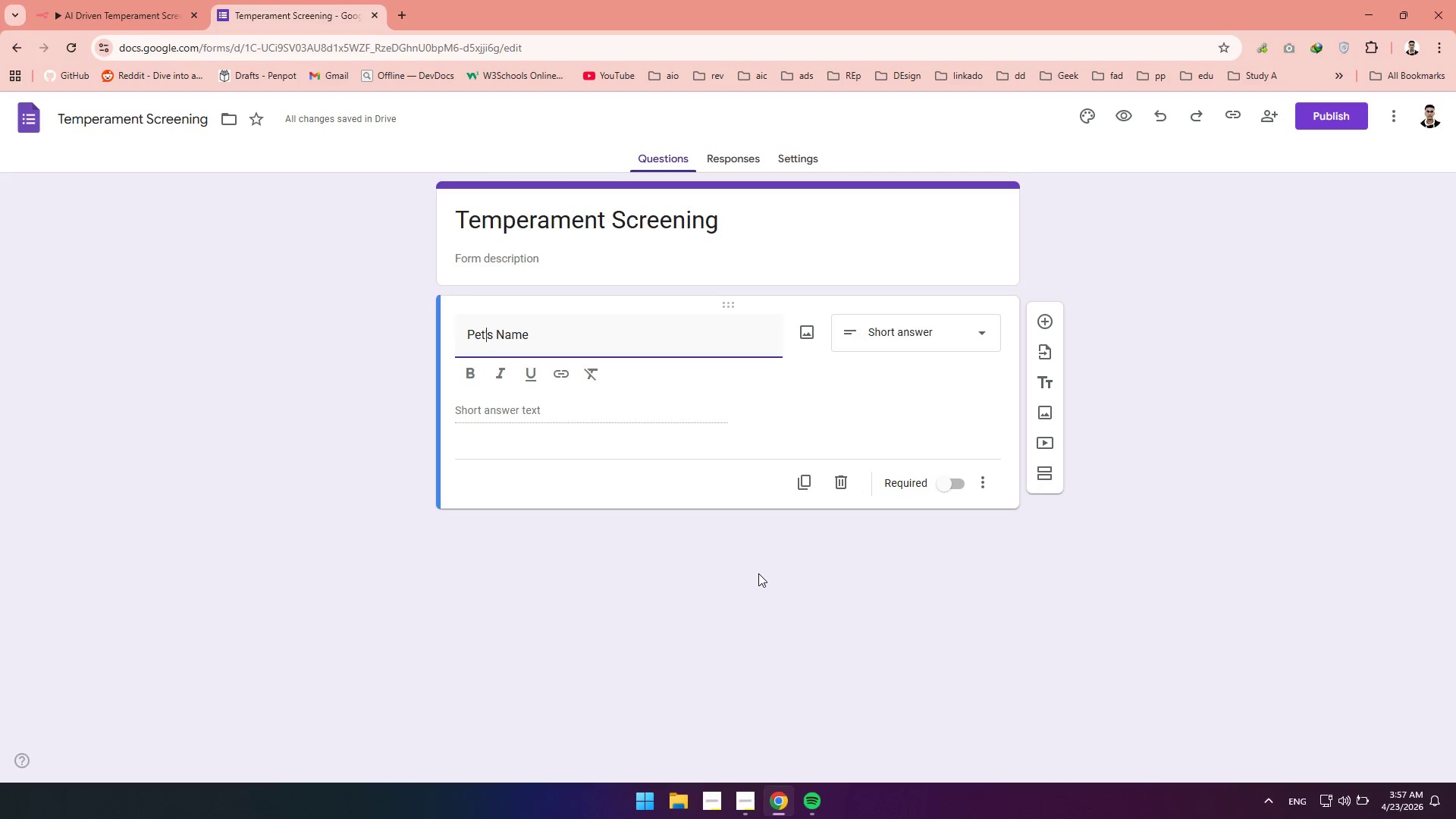 
wait(20.72)
 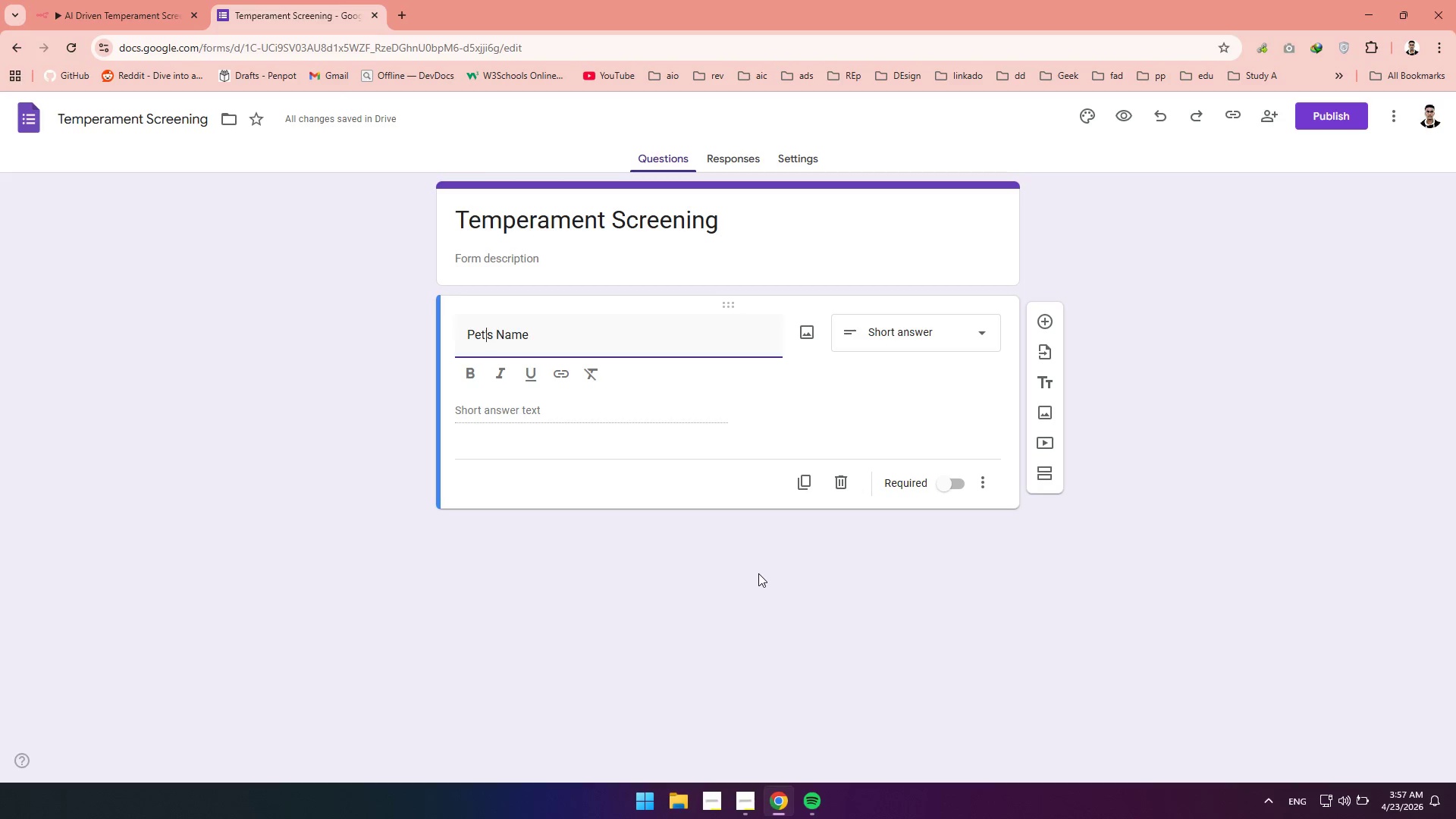 
double_click([953, 454])
 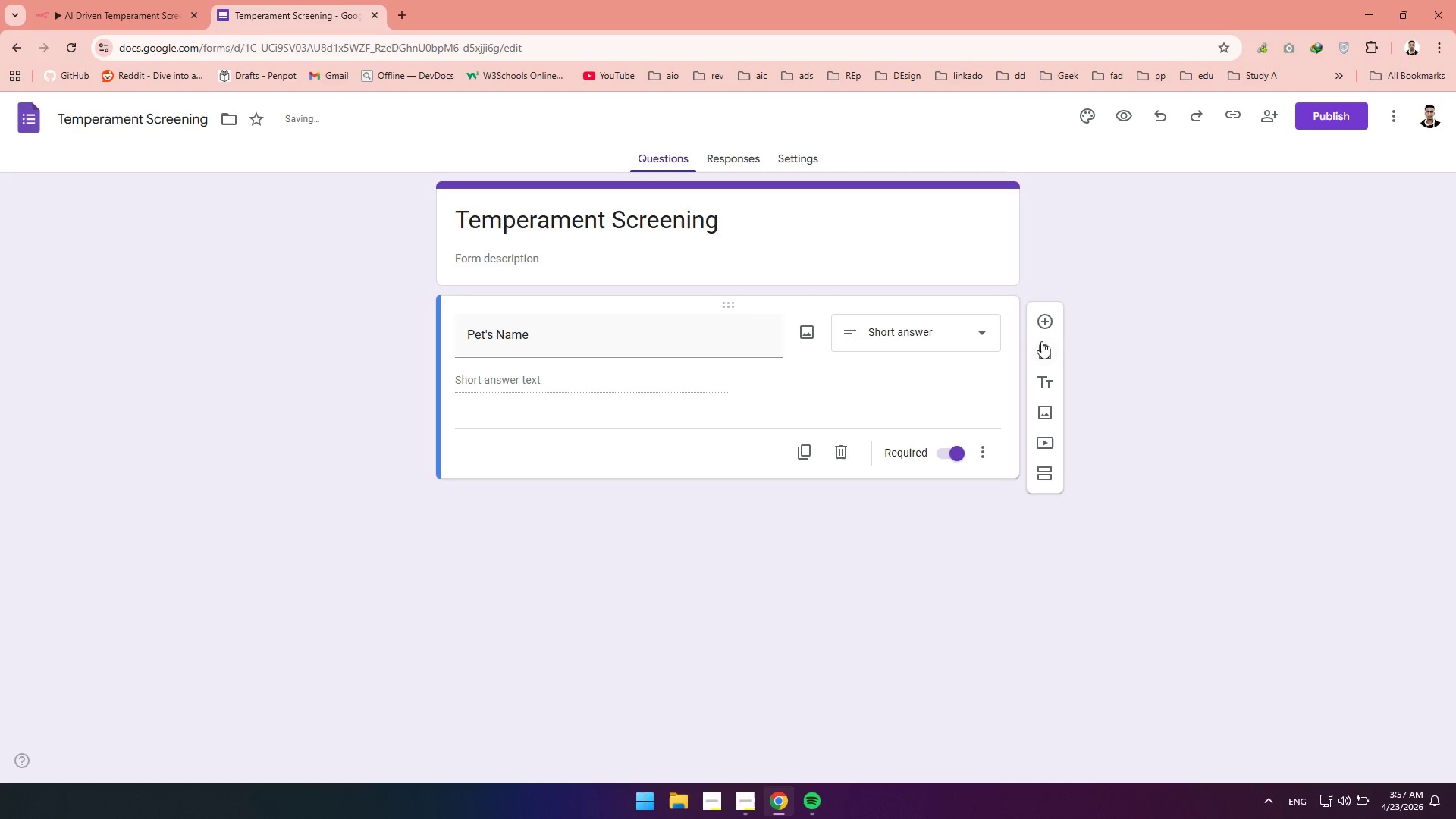 
left_click([1047, 321])
 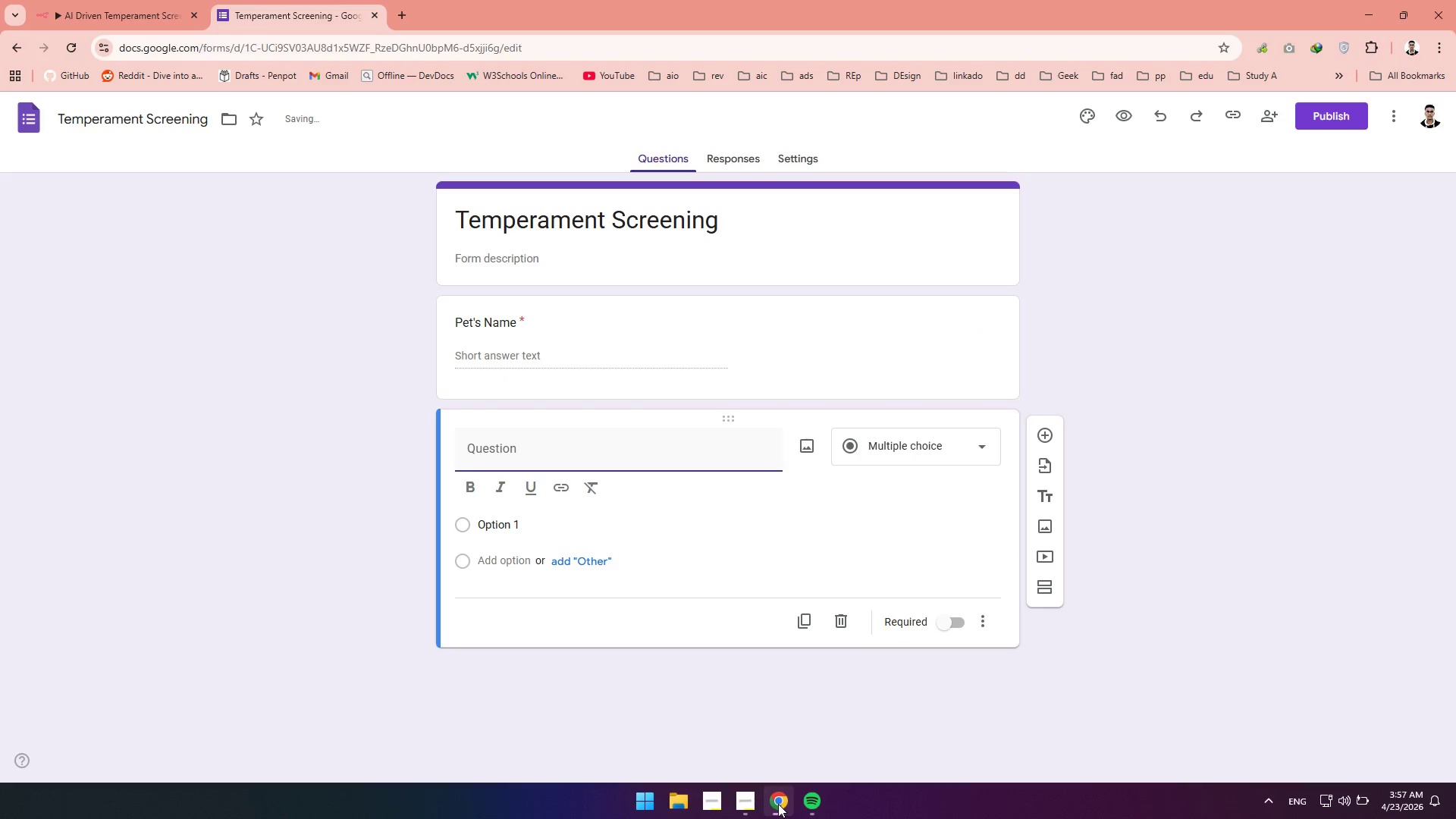 
left_click([745, 806])